 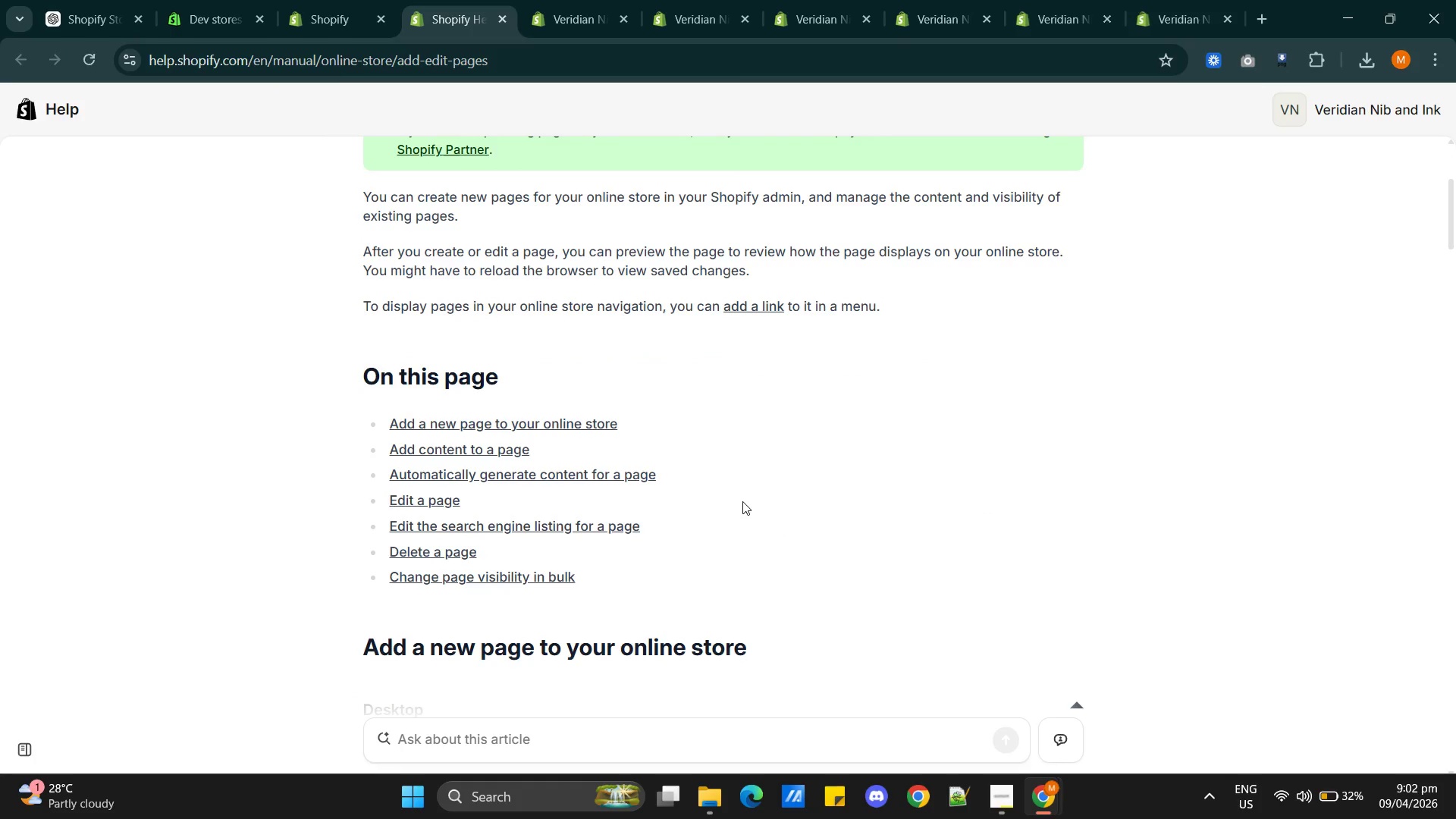 
left_click([560, 431])
 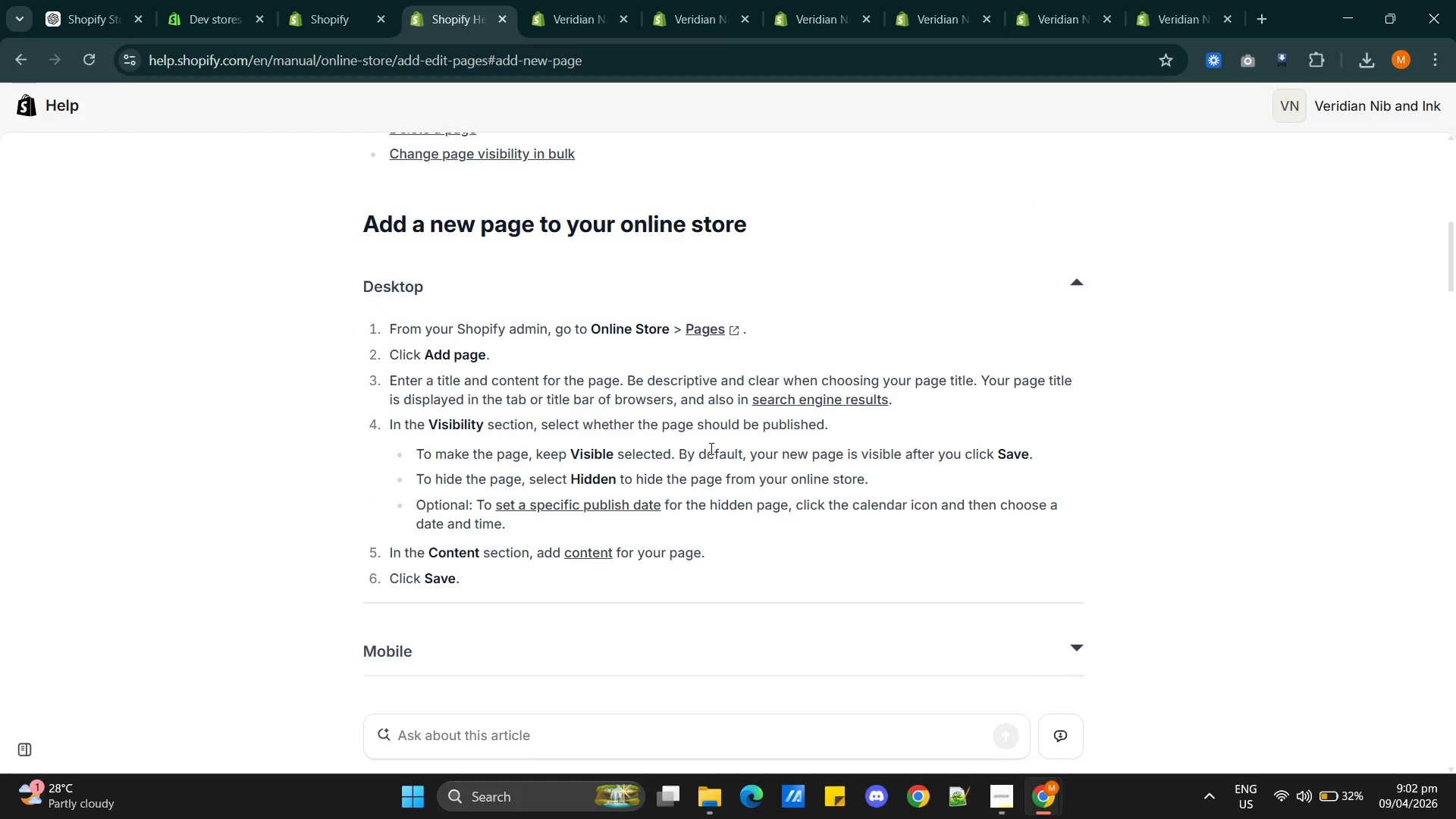 
left_click([503, 21])
 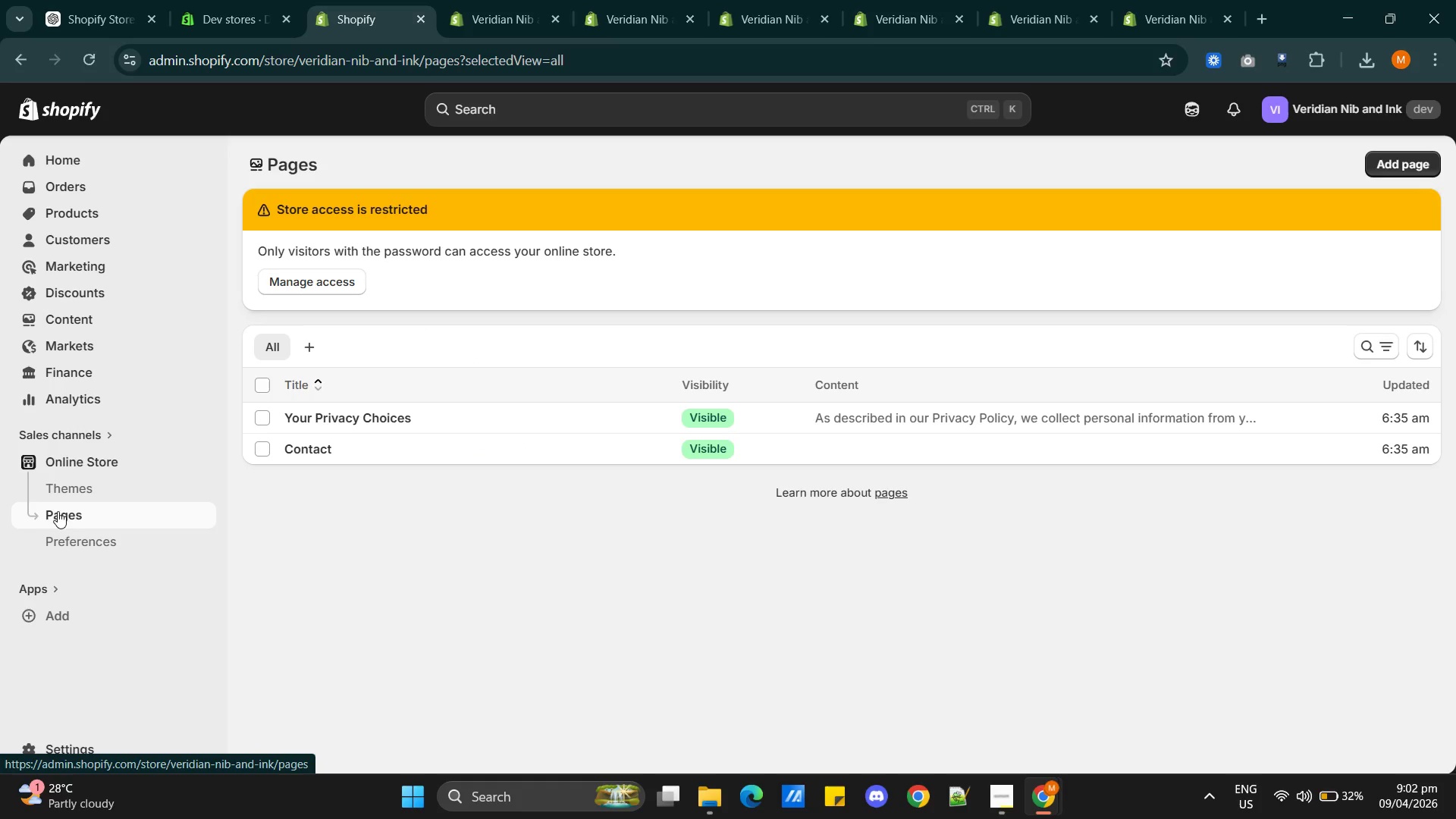 
wait(5.31)
 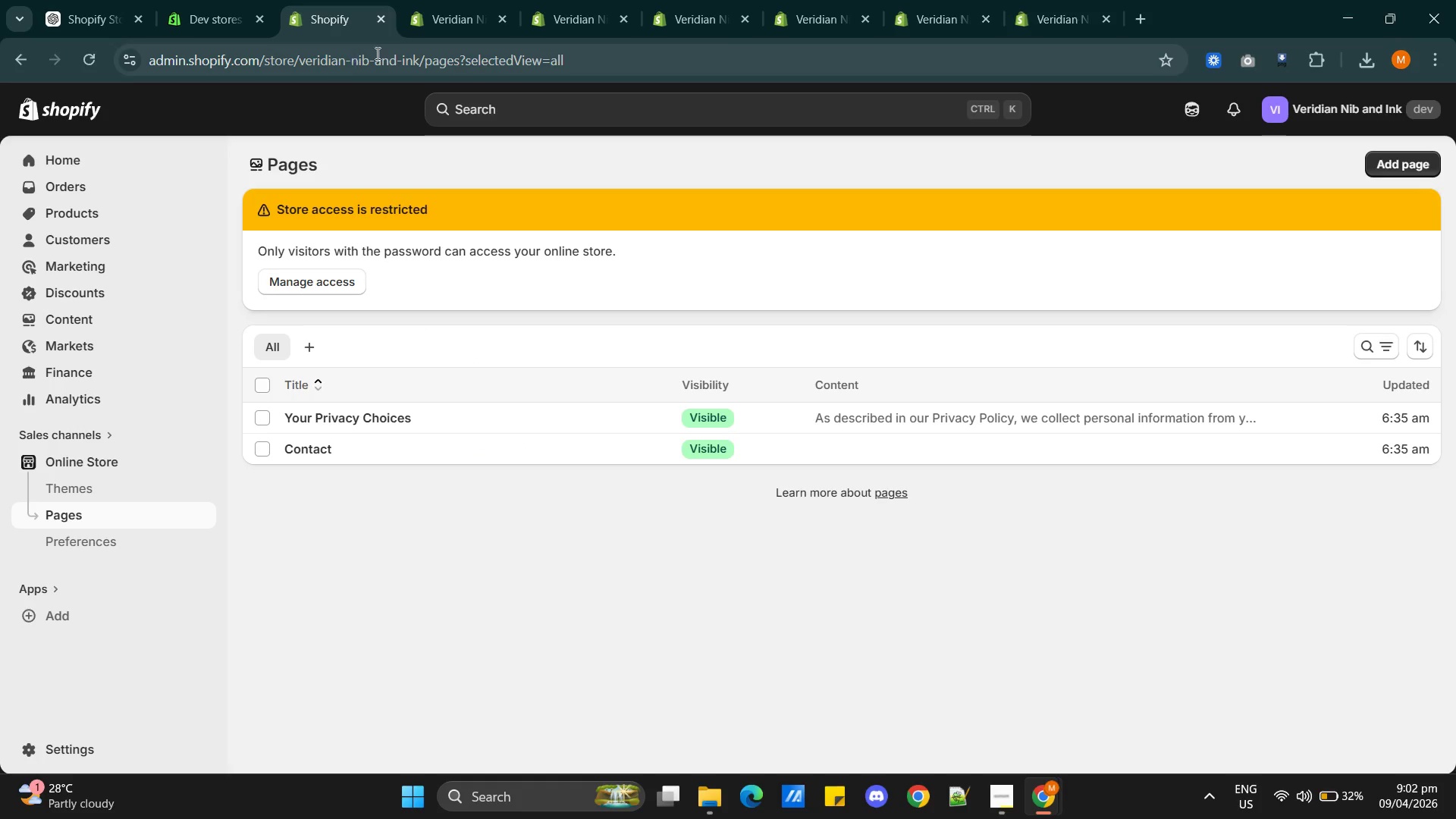 
left_click([1389, 157])
 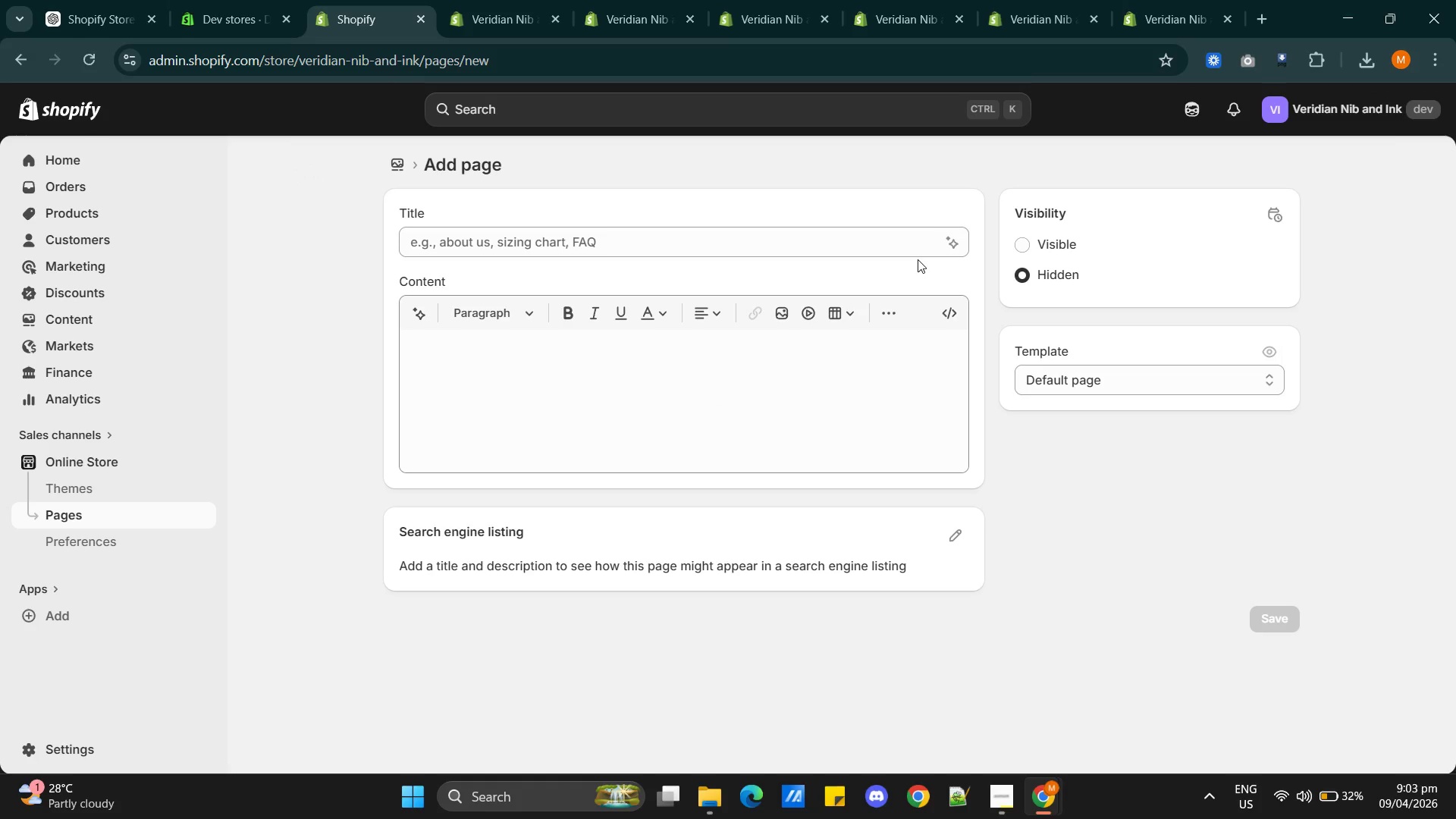 
wait(10.77)
 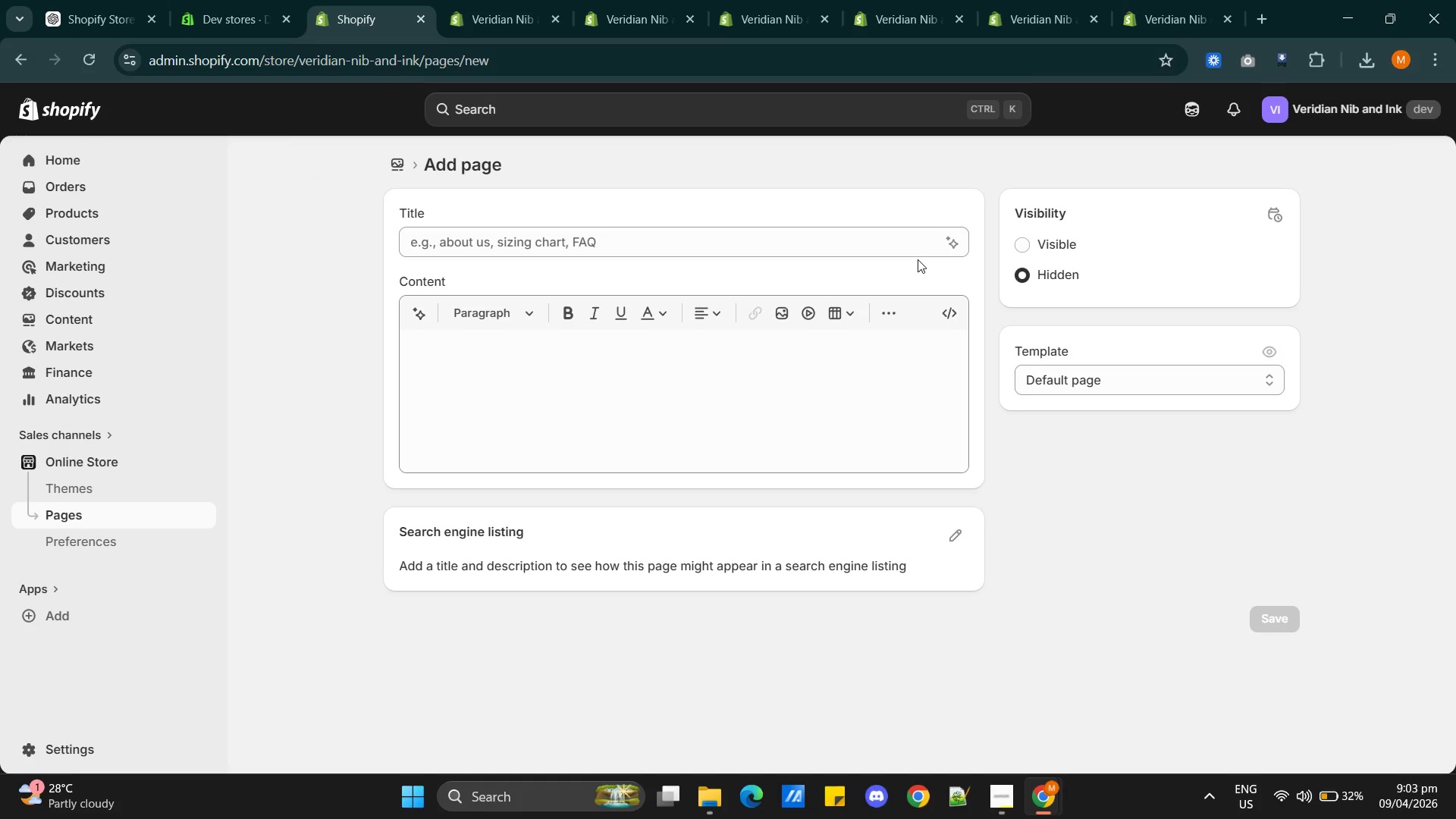 
key(Alt+AltLeft)
 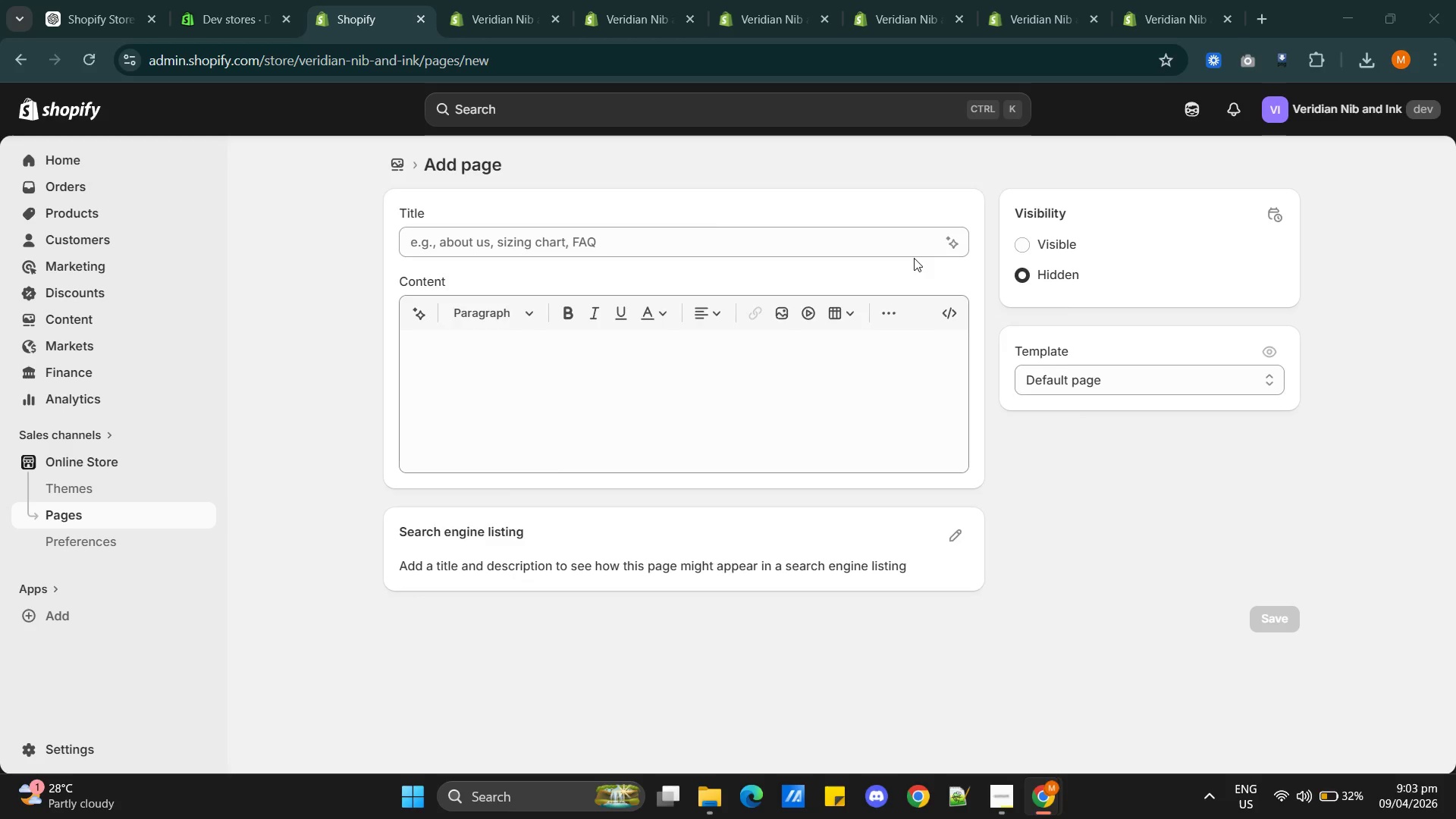 
key(Alt+Tab)